 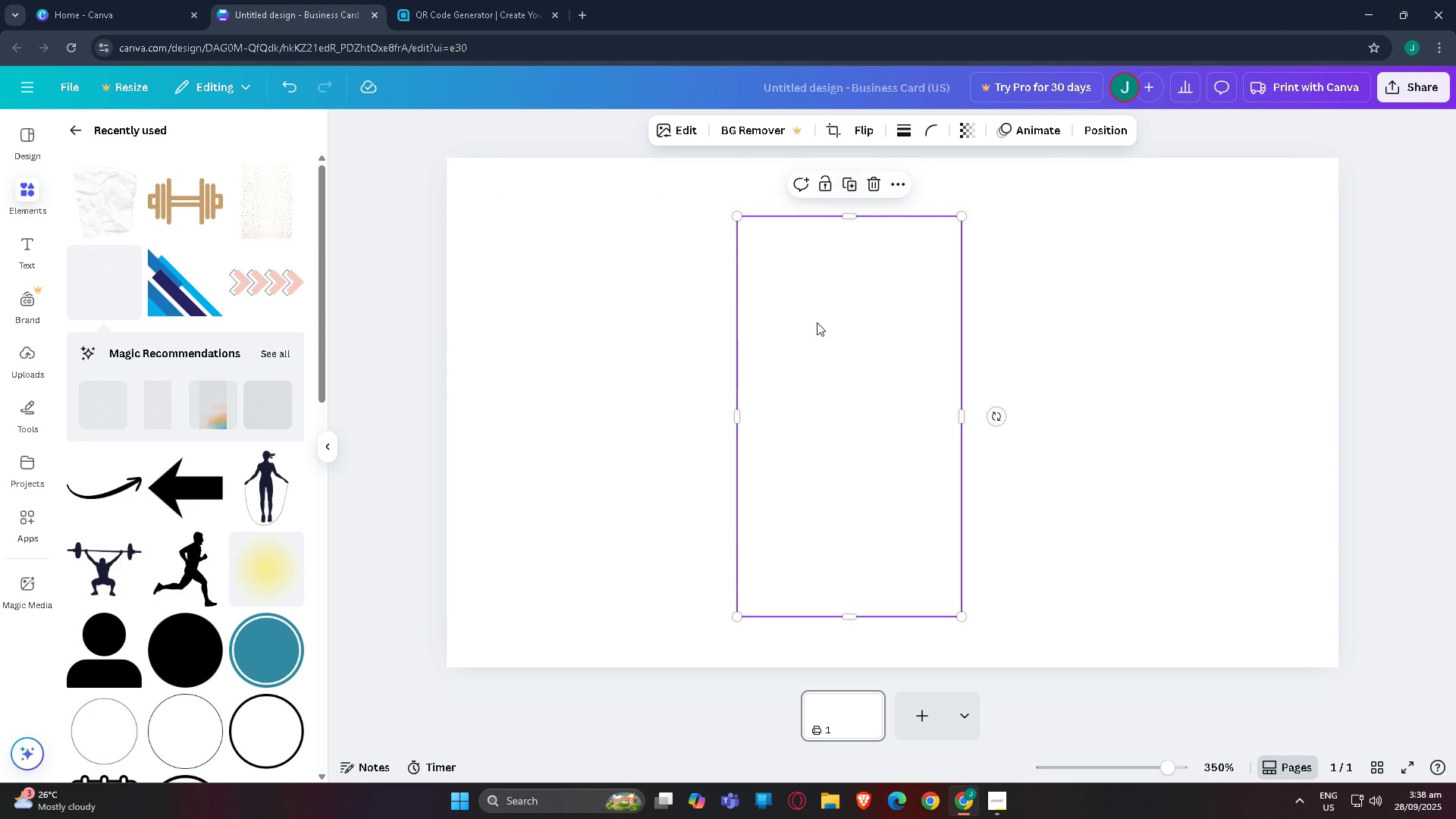 
key(Delete)
 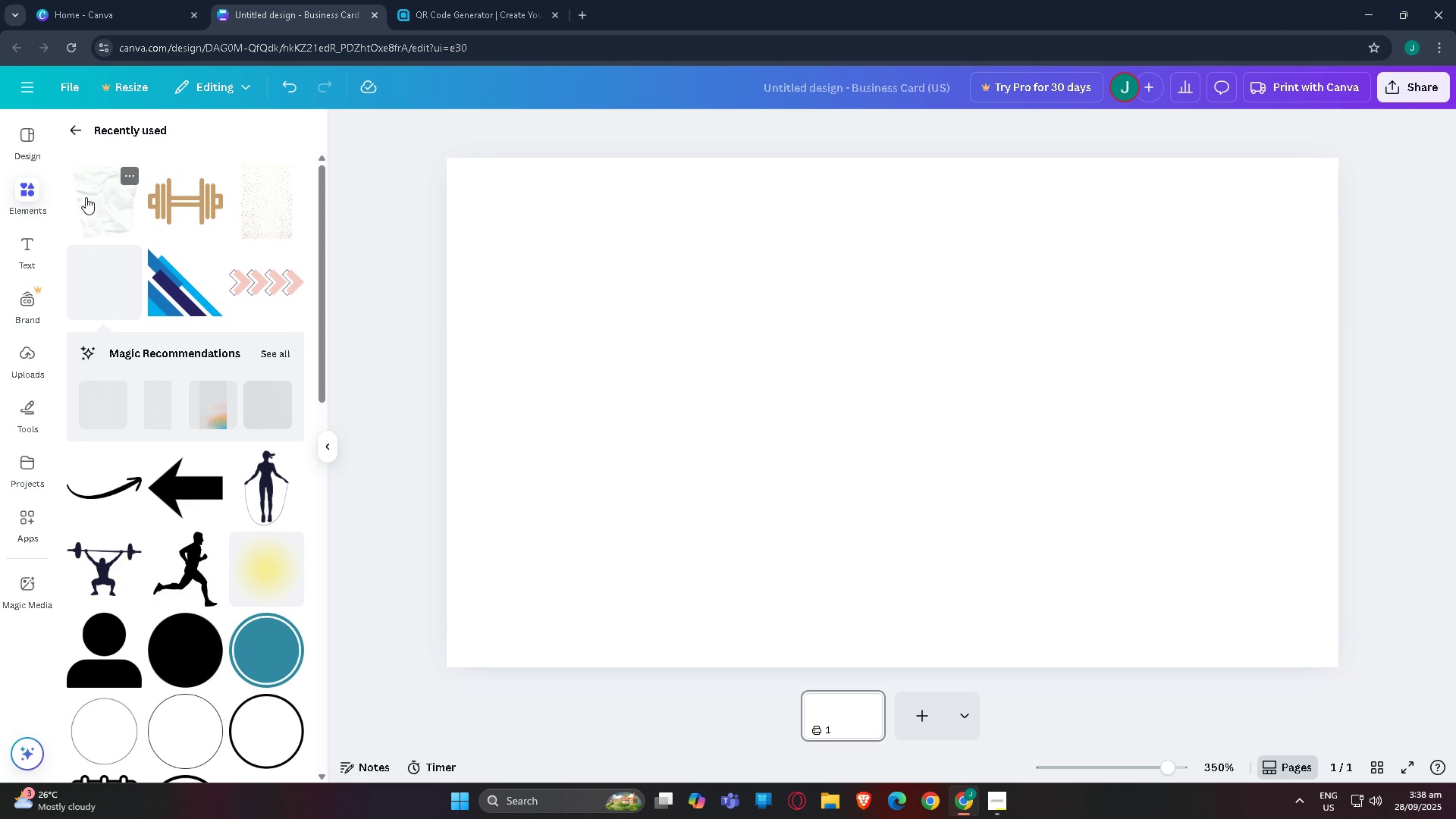 
scroll: coordinate [157, 361], scroll_direction: down, amount: 2.0
 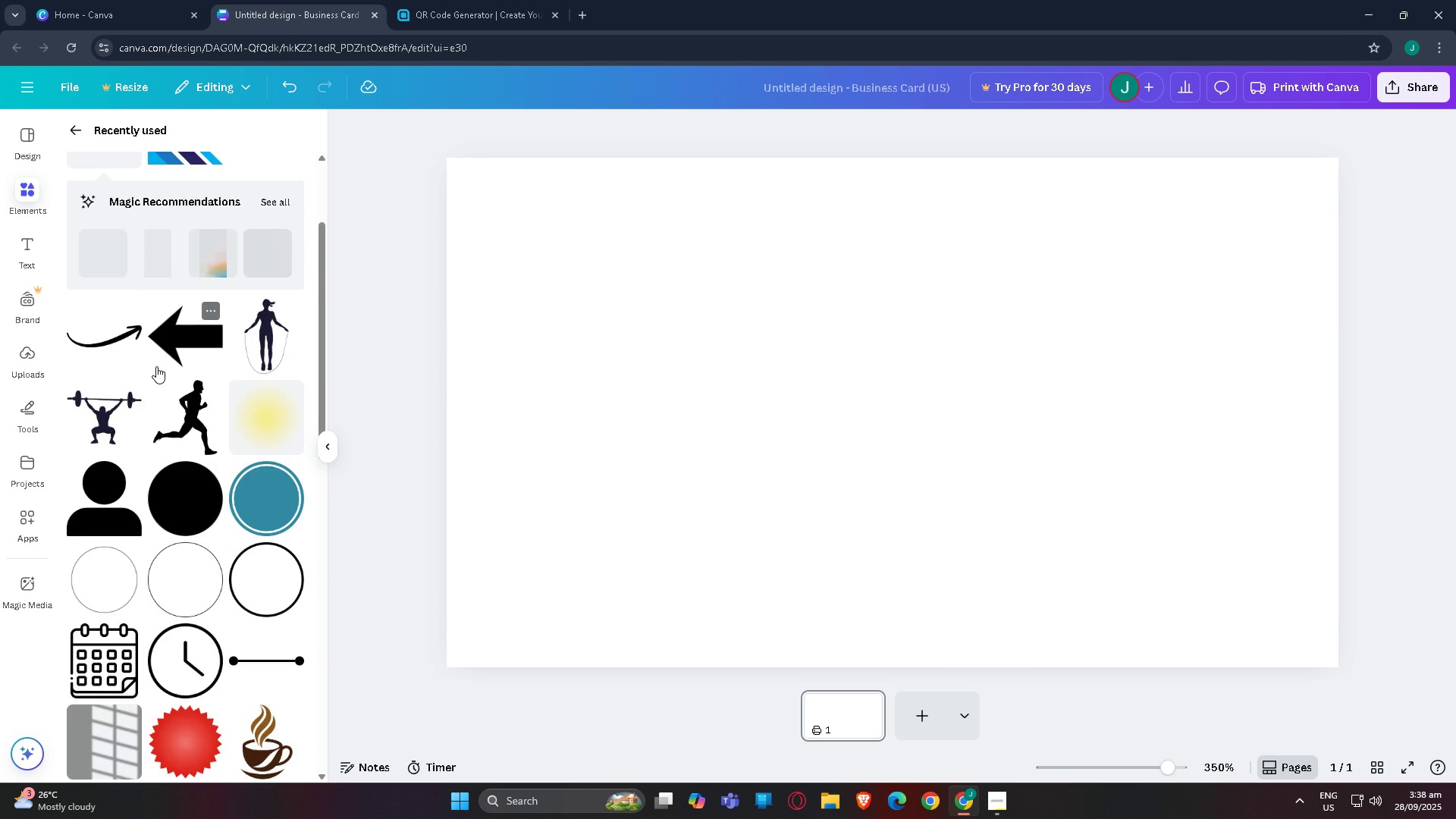 
scroll: coordinate [156, 372], scroll_direction: up, amount: 3.0
 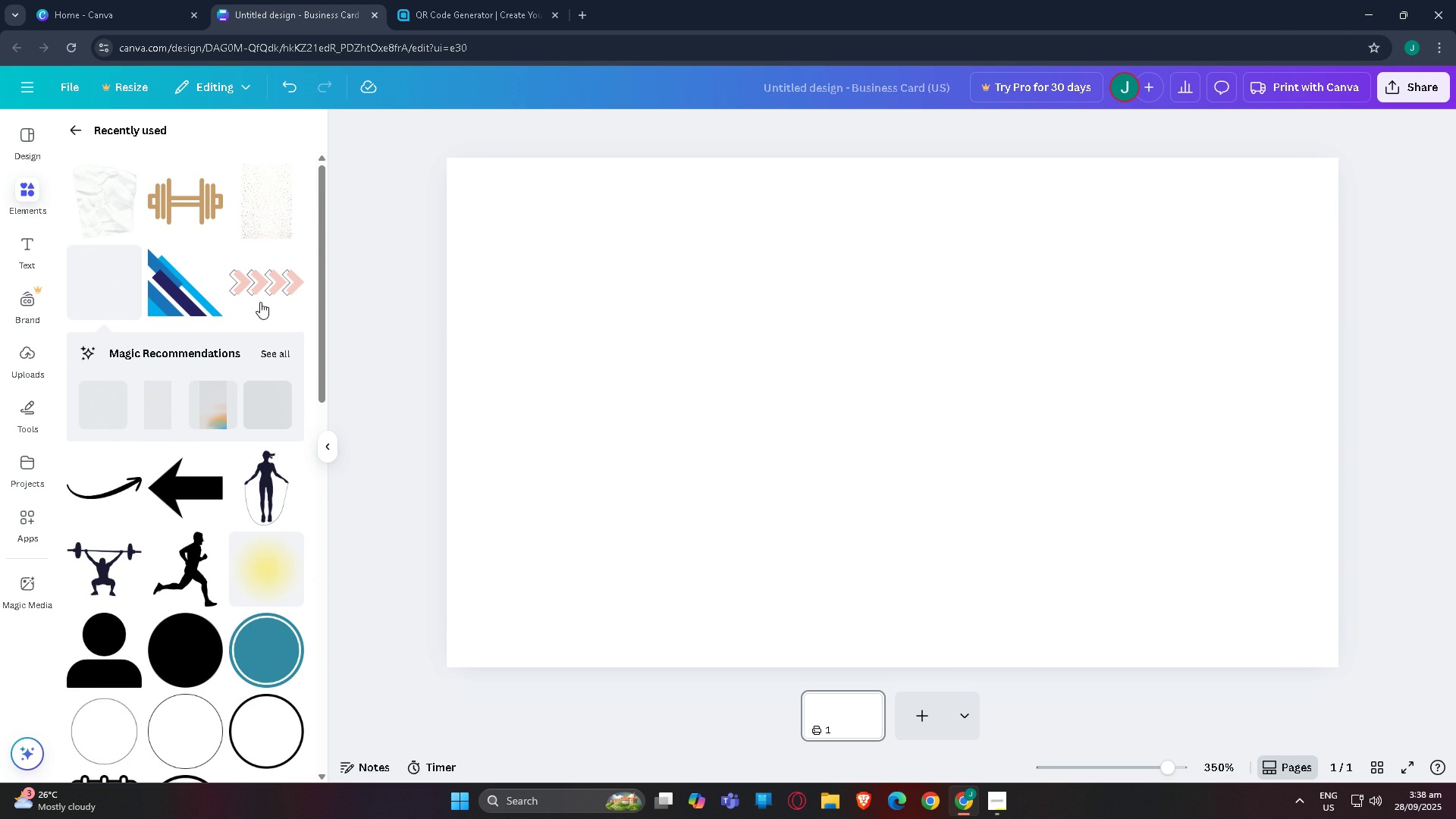 
mouse_move([248, 218])
 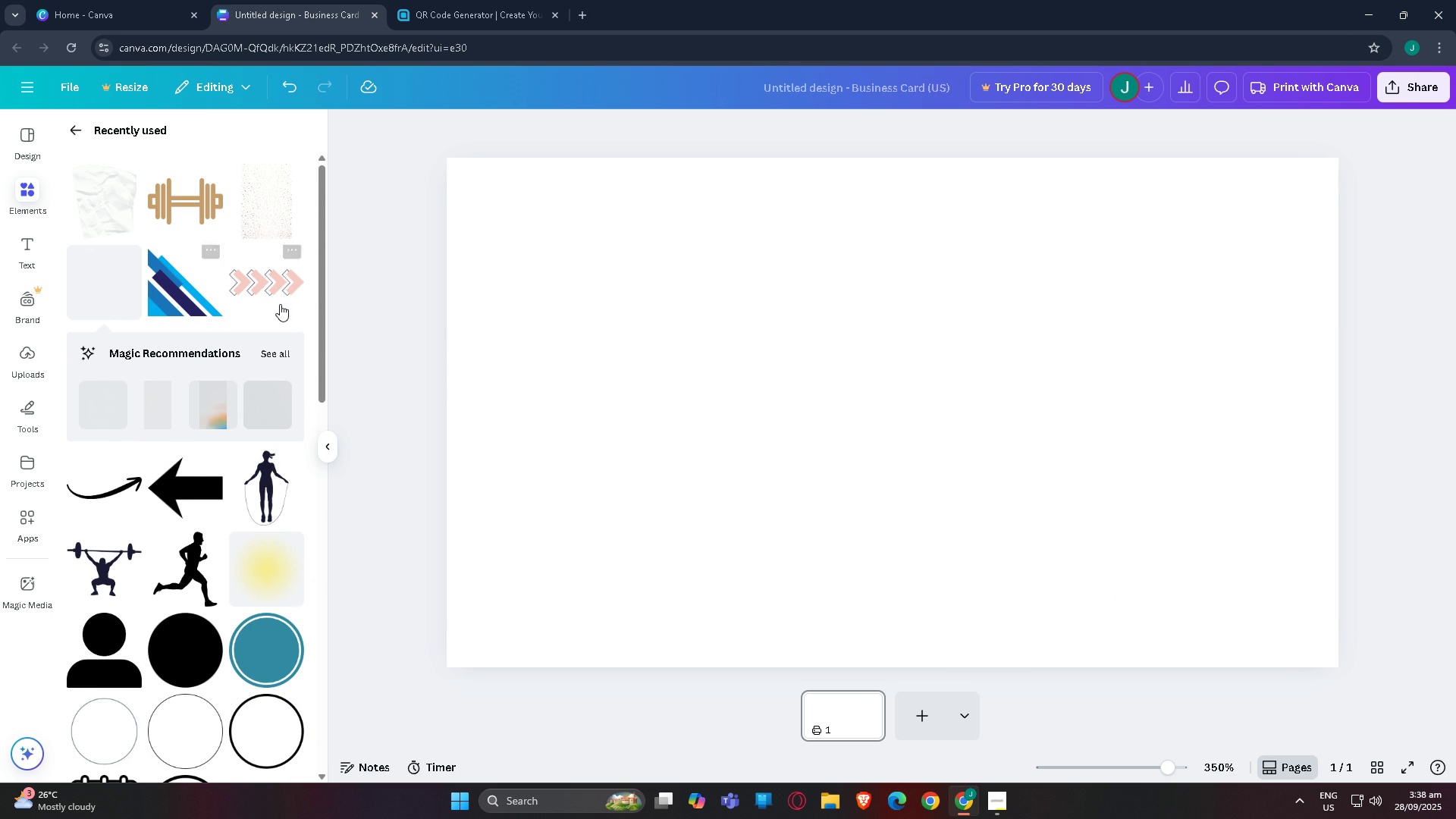 
scroll: coordinate [124, 362], scroll_direction: down, amount: 7.0
 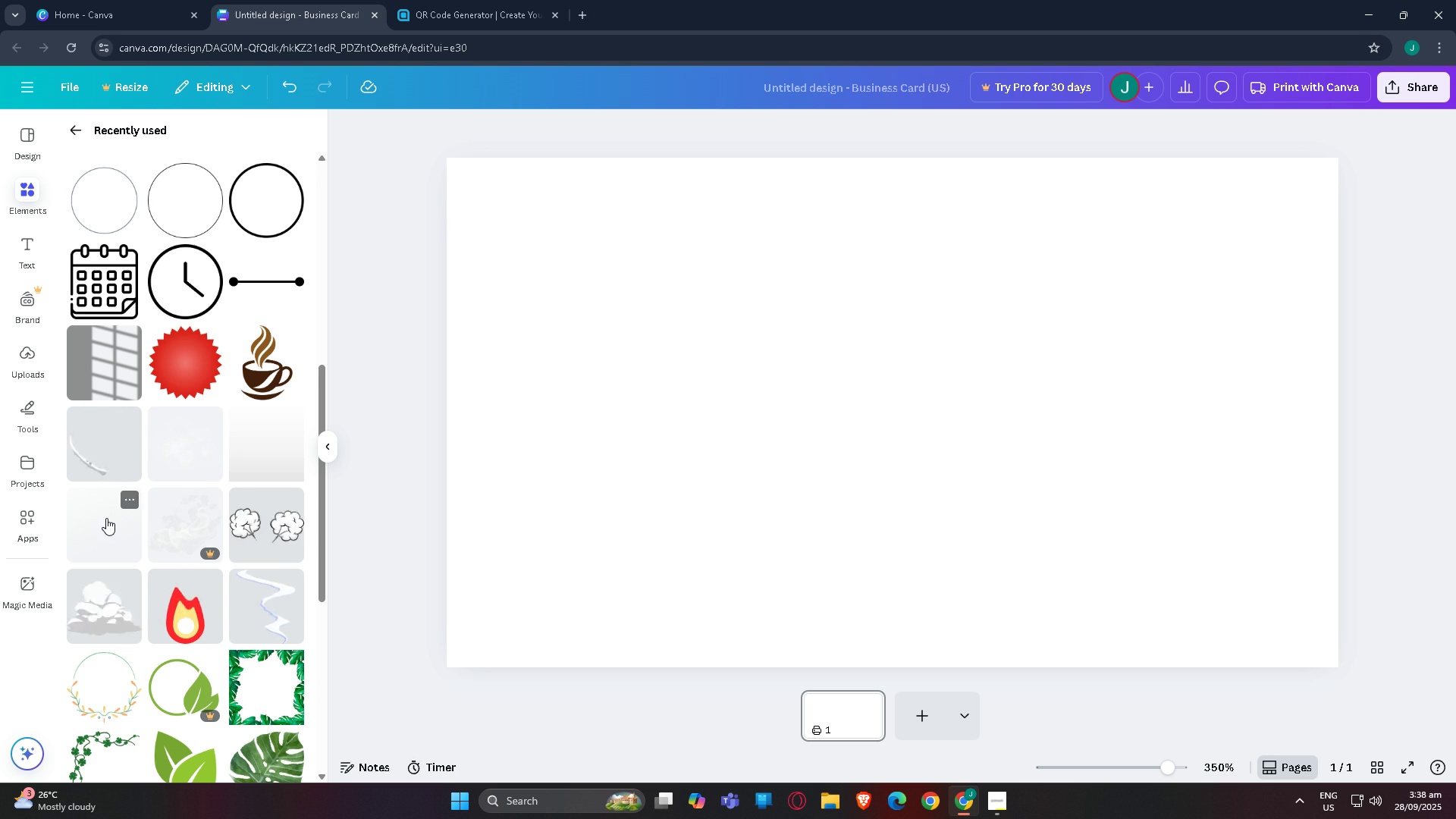 
wait(5.34)
 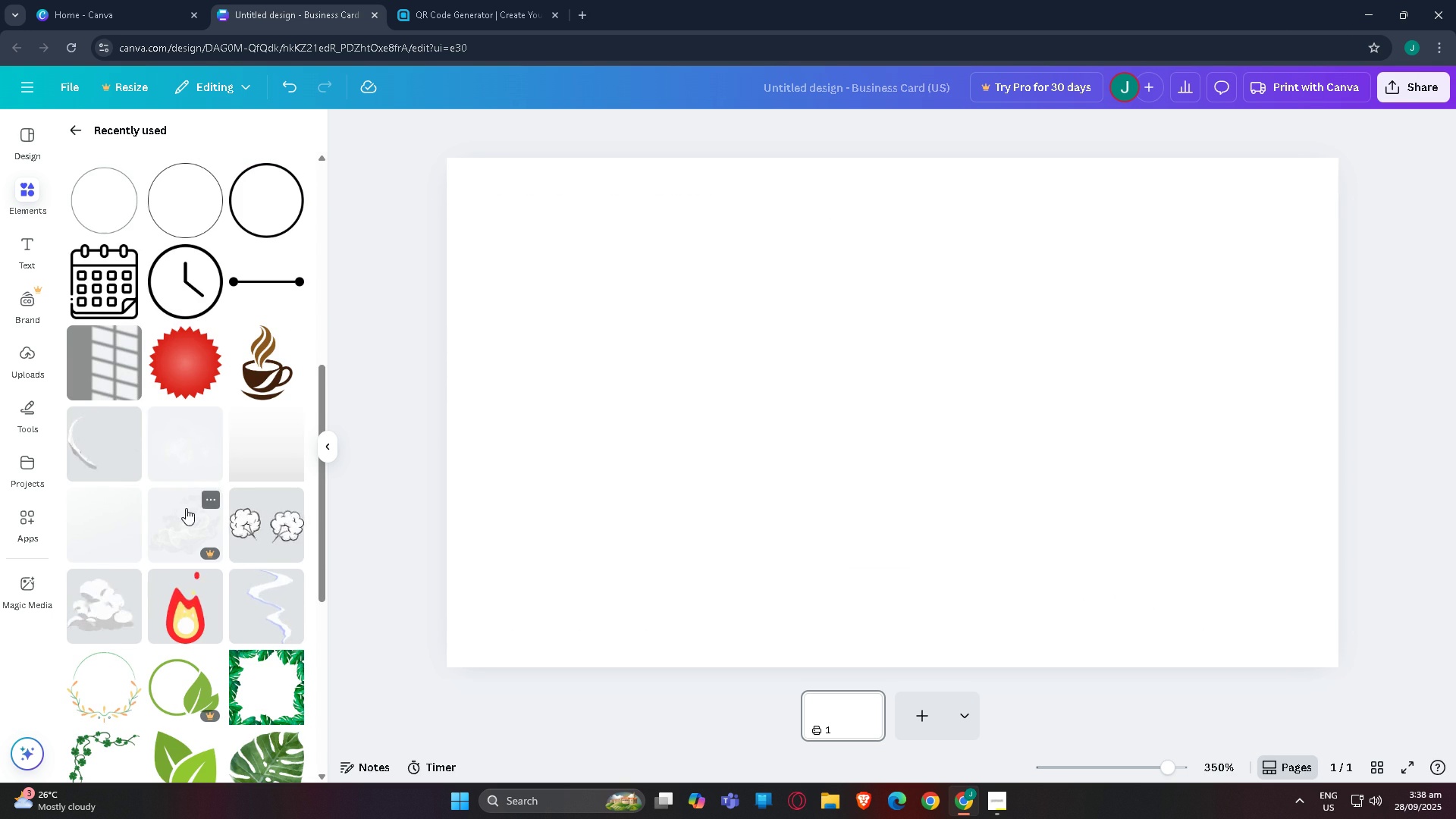 
scroll: coordinate [176, 453], scroll_direction: down, amount: 3.0
 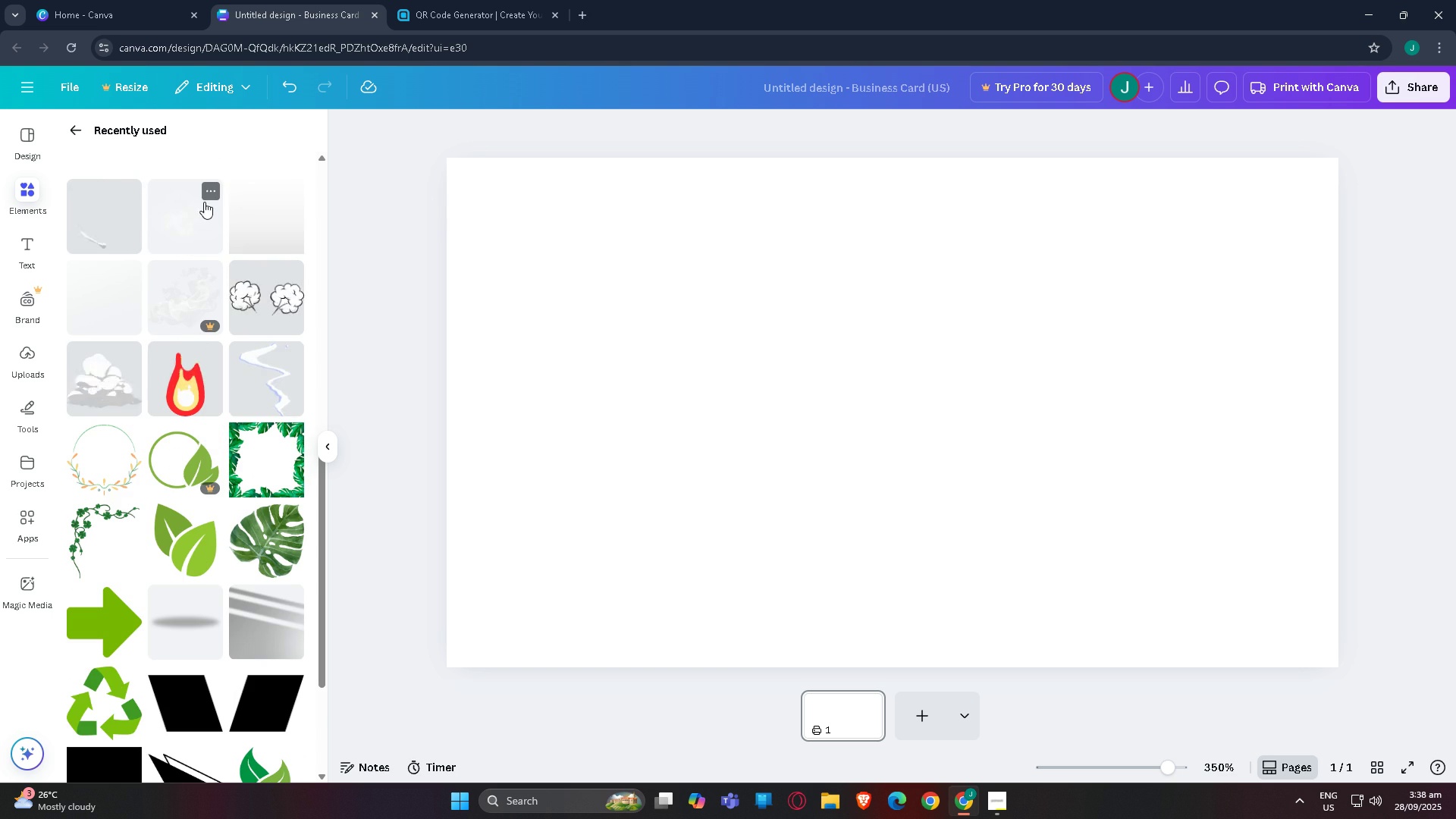 
left_click([208, 196])
 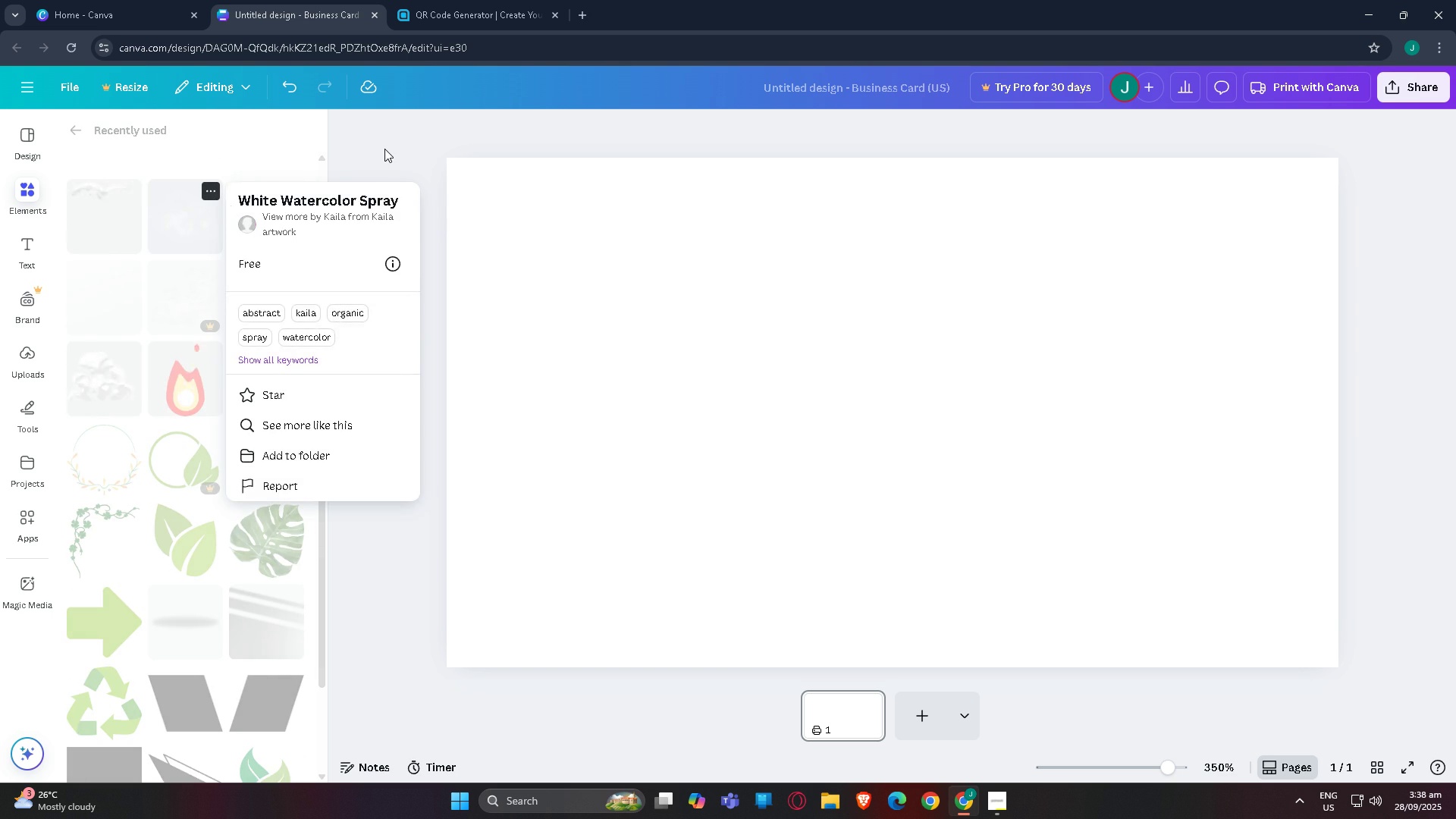 
left_click([391, 144])
 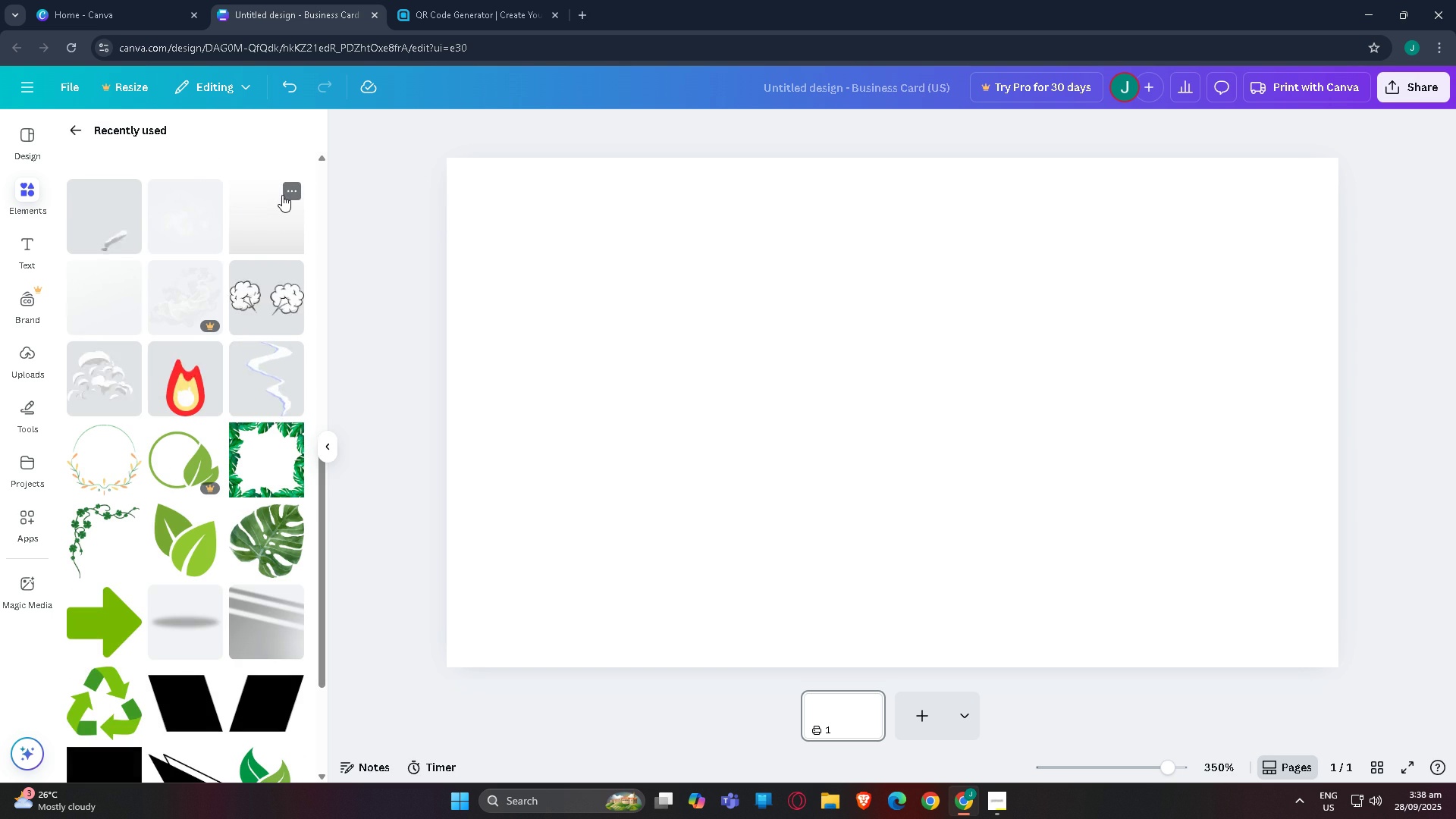 
left_click([287, 193])
 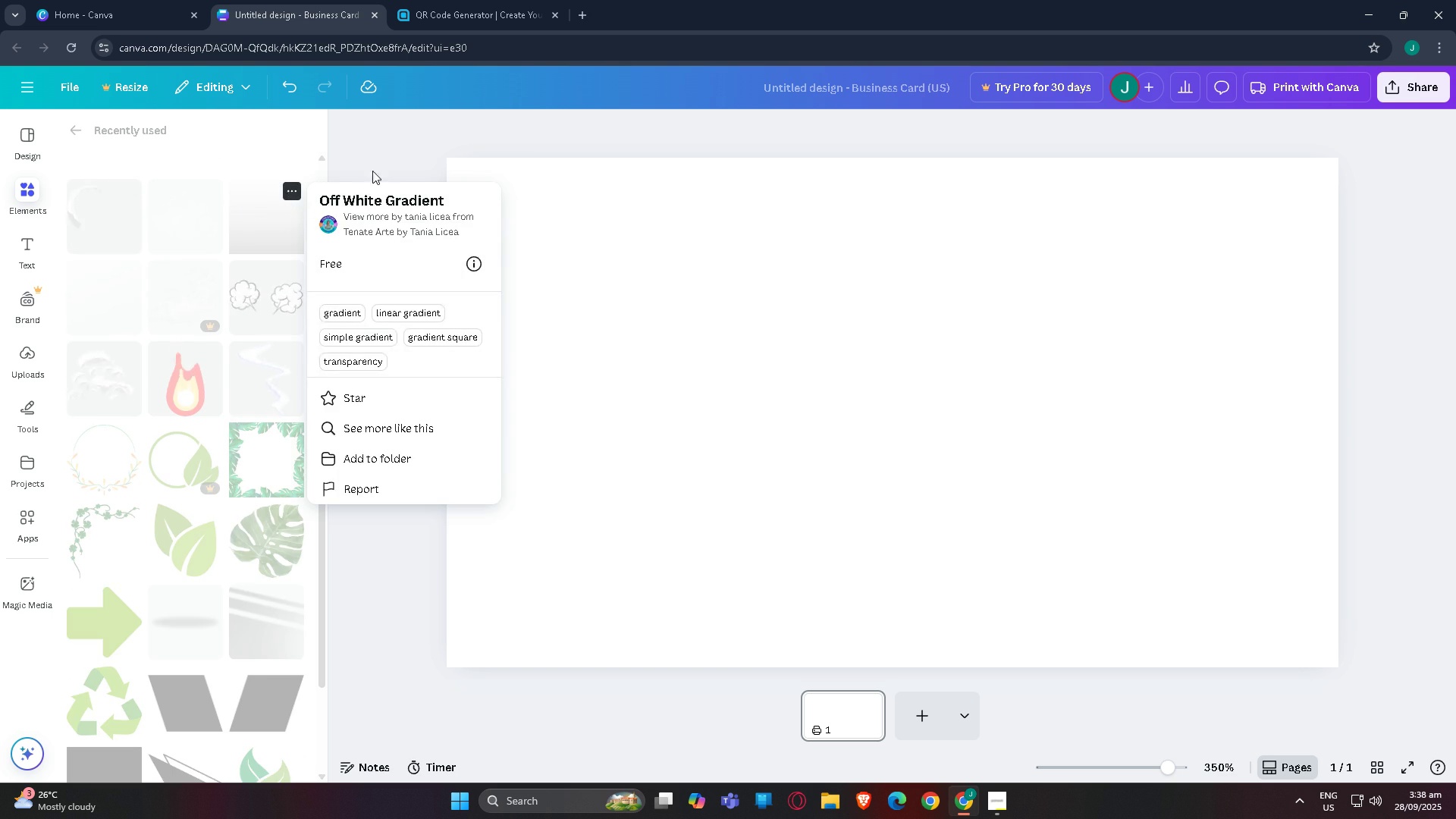 
left_click([381, 165])
 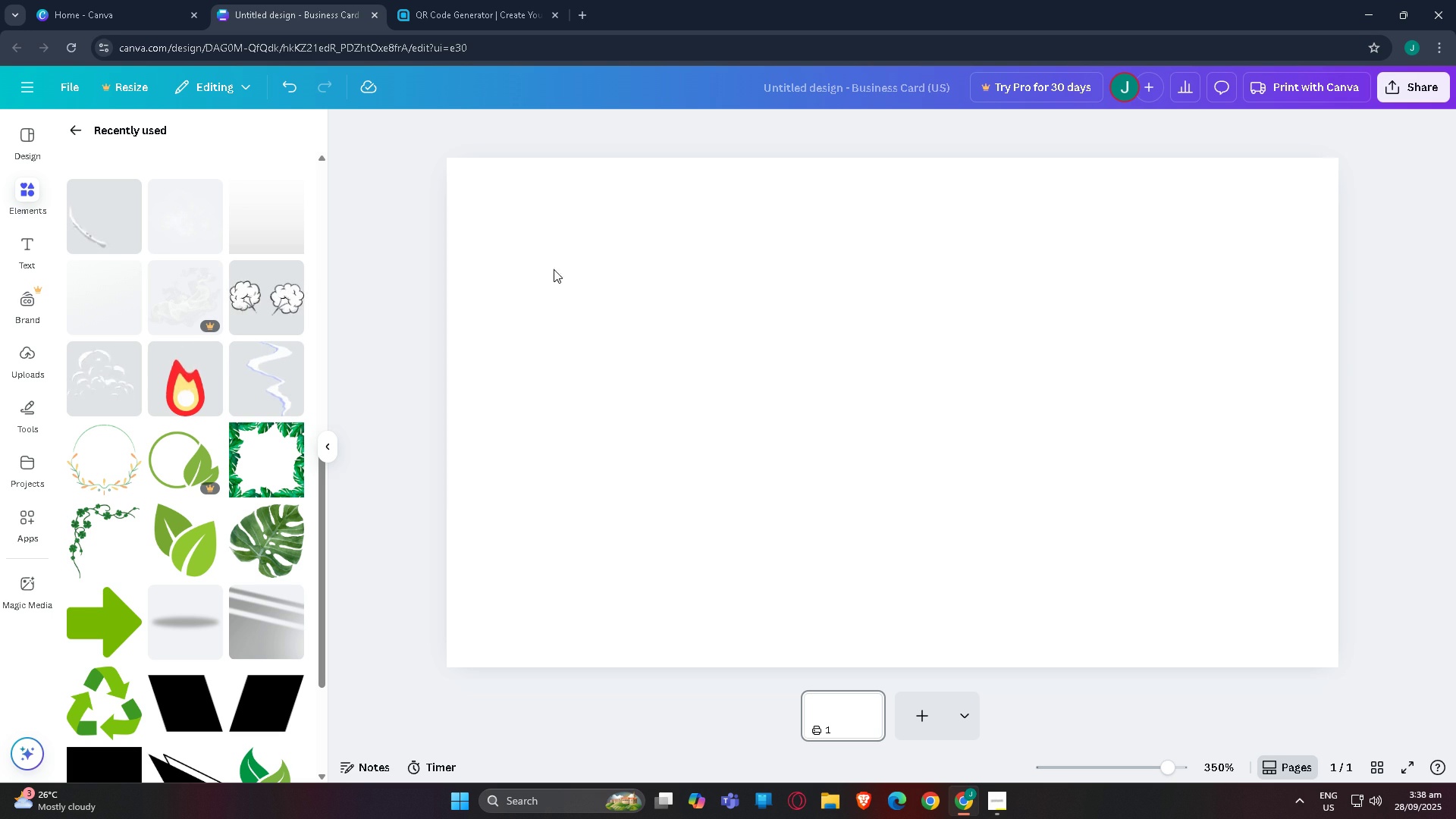 
left_click([1444, 57])
 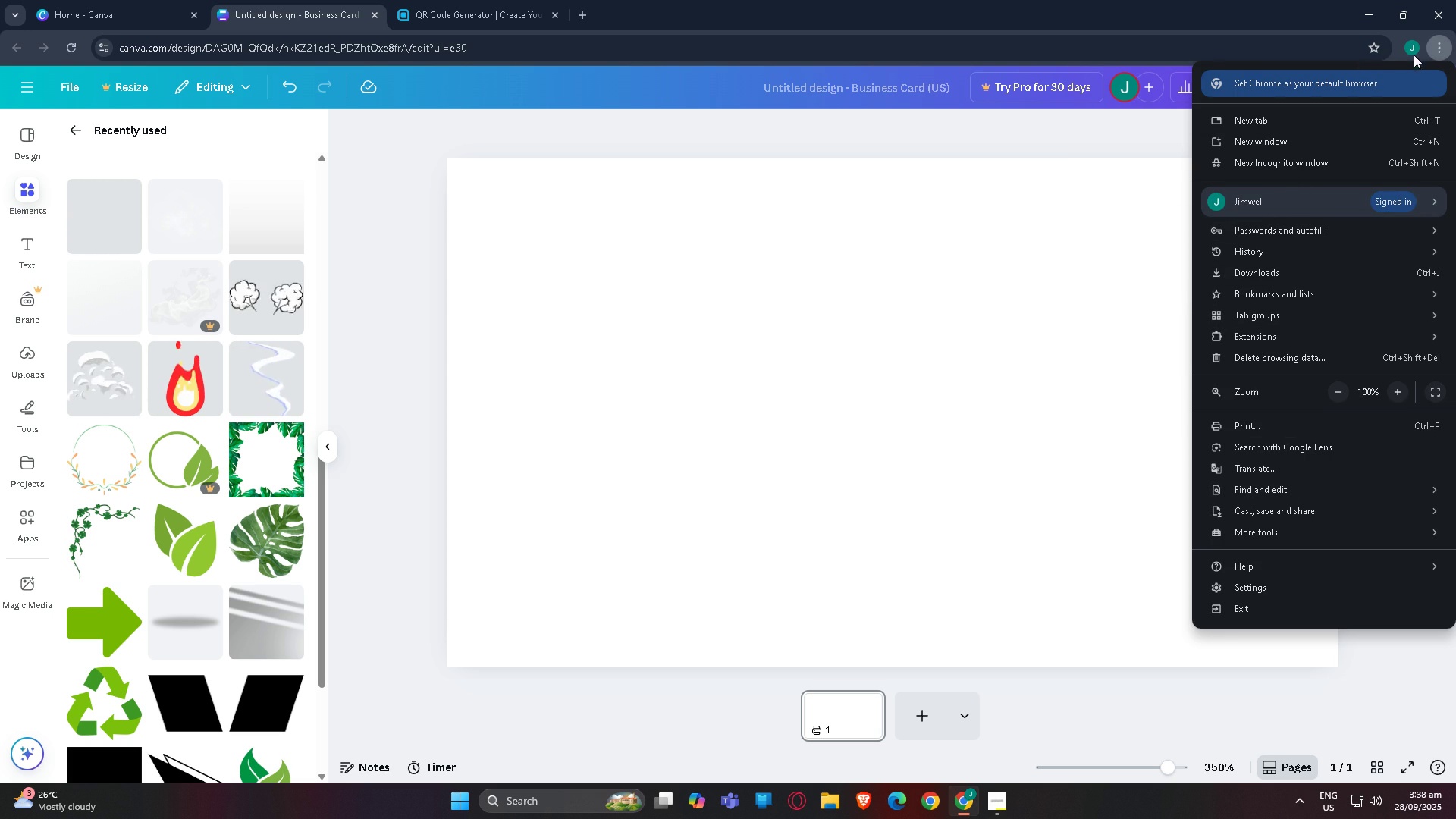 
wait(12.27)
 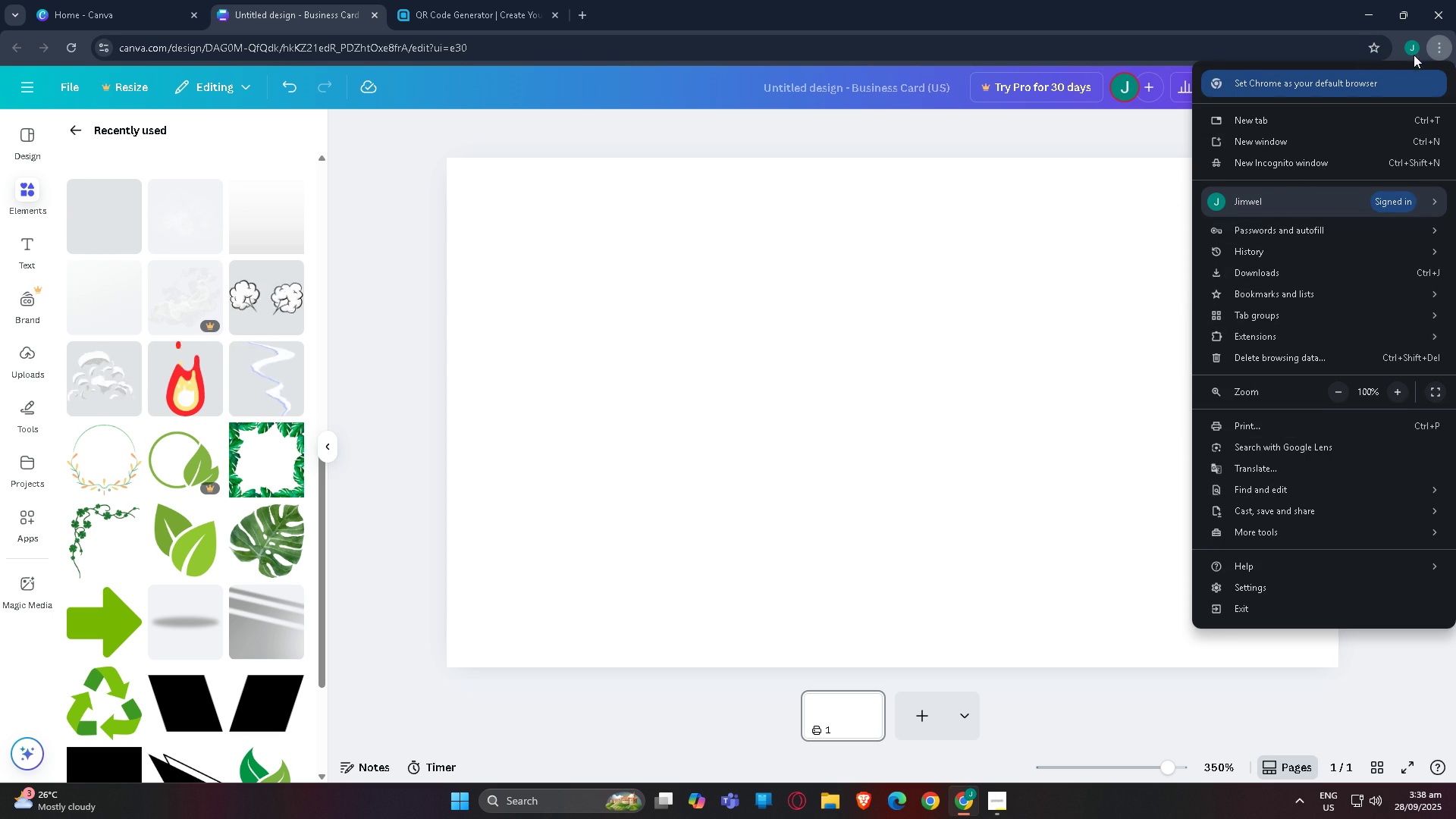 
scroll: coordinate [240, 516], scroll_direction: down, amount: 7.0
 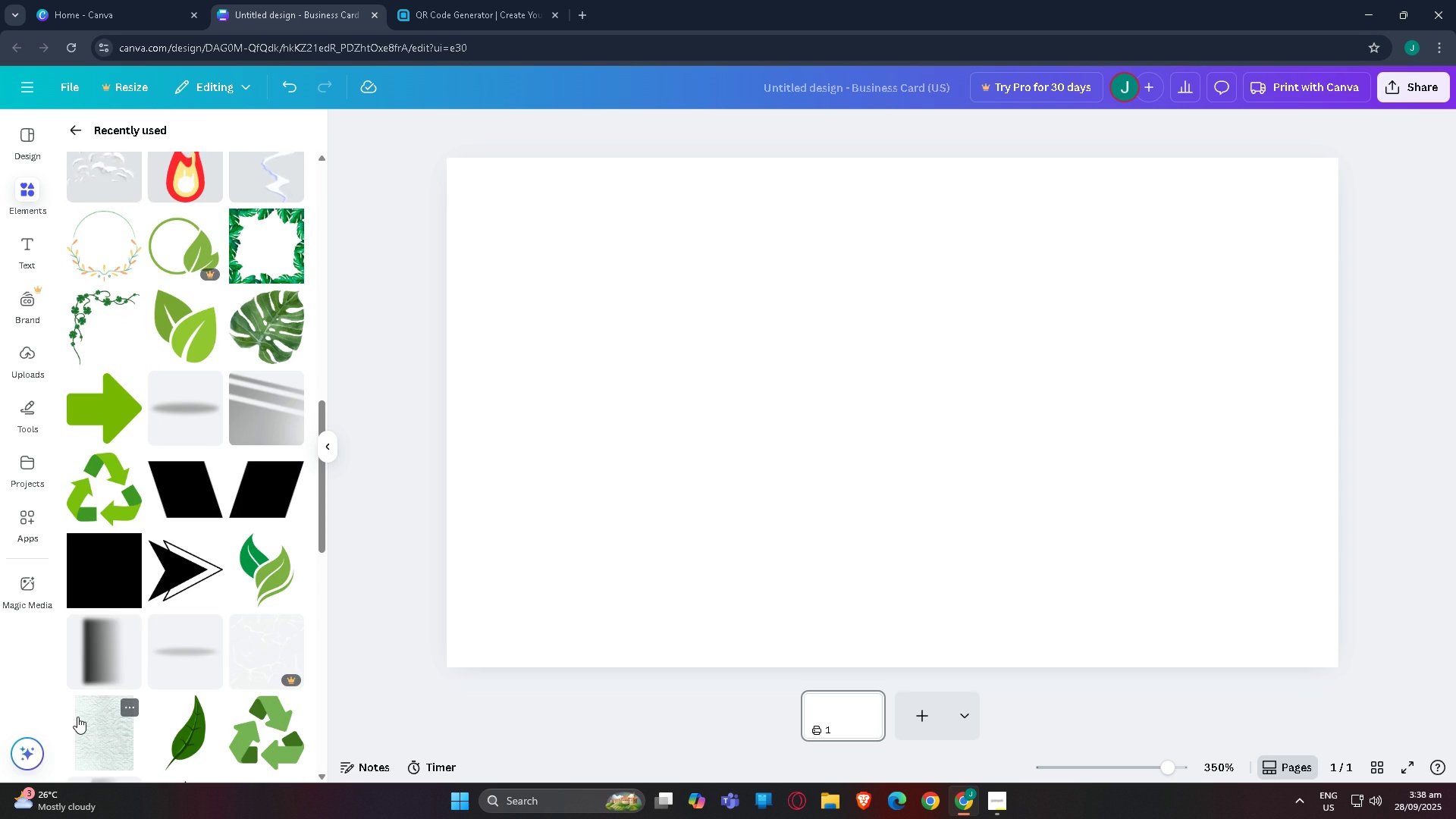 
left_click([94, 723])